 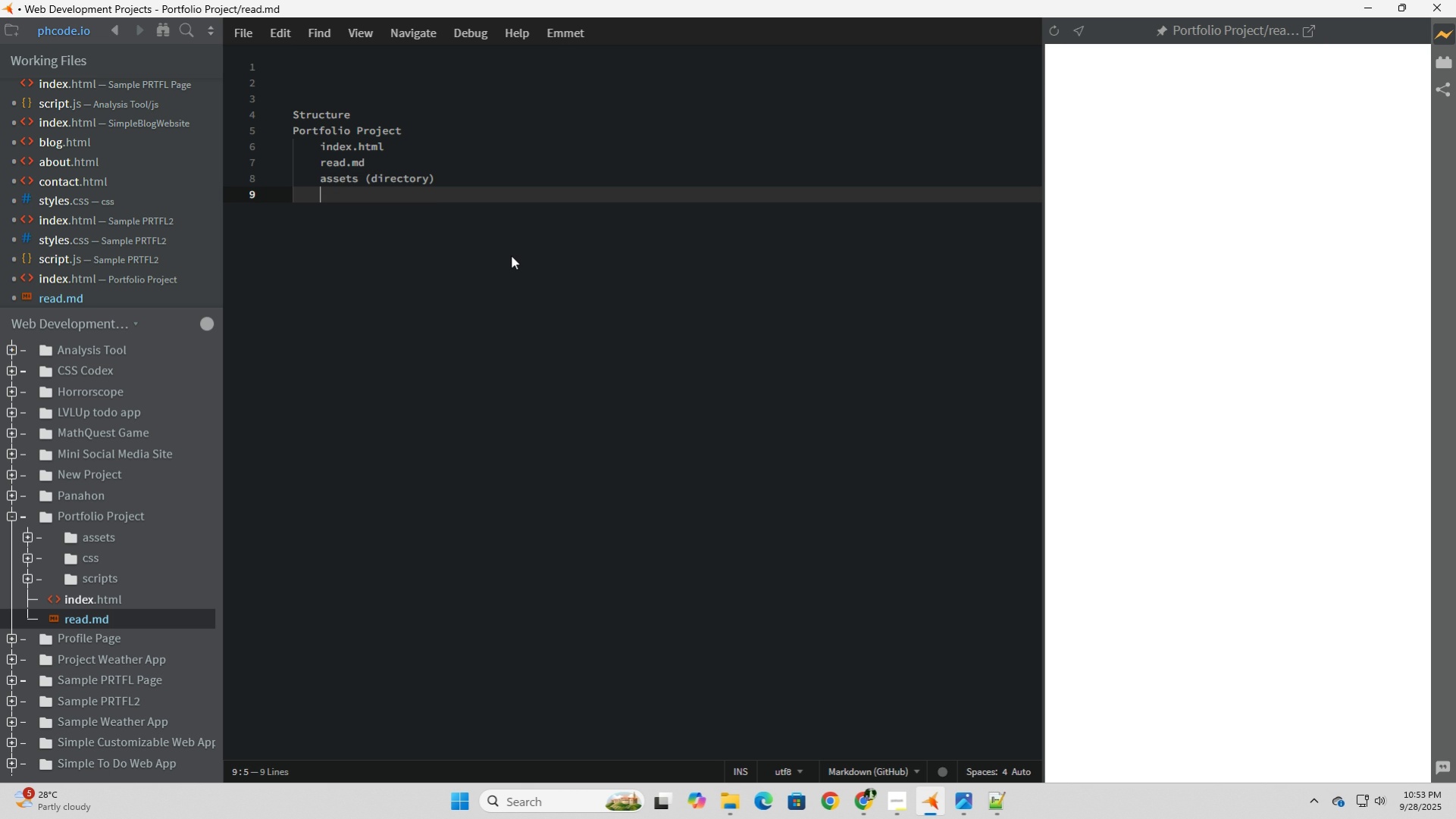 
key(Tab)
 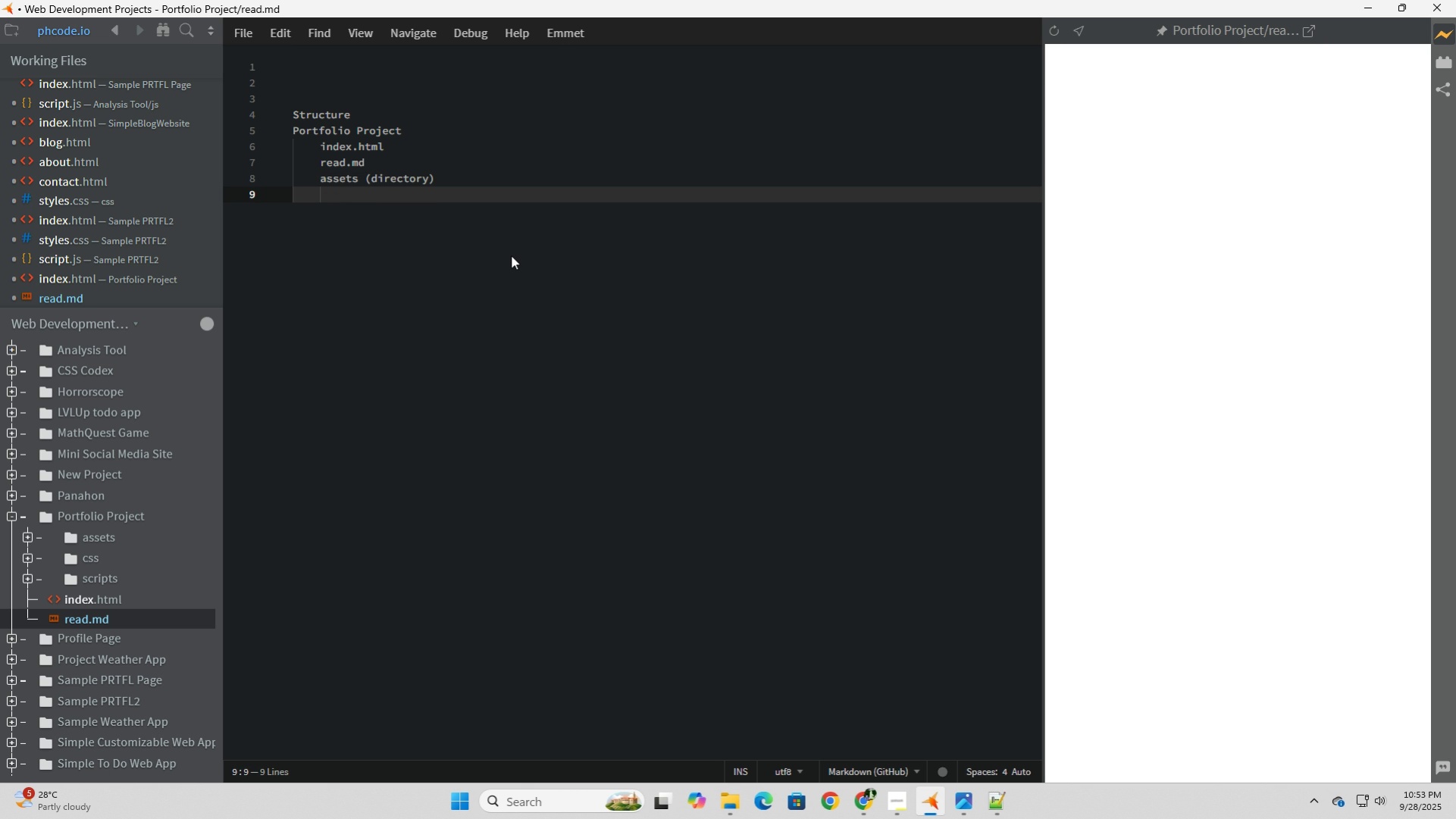 
type(project1.im)
key(Backspace)
key(Backspace)
type(imgae)
key(Backspace)
key(Backspace)
key(Backspace)
type(agfe)
key(Backspace)
key(Backspace)
type(es)
 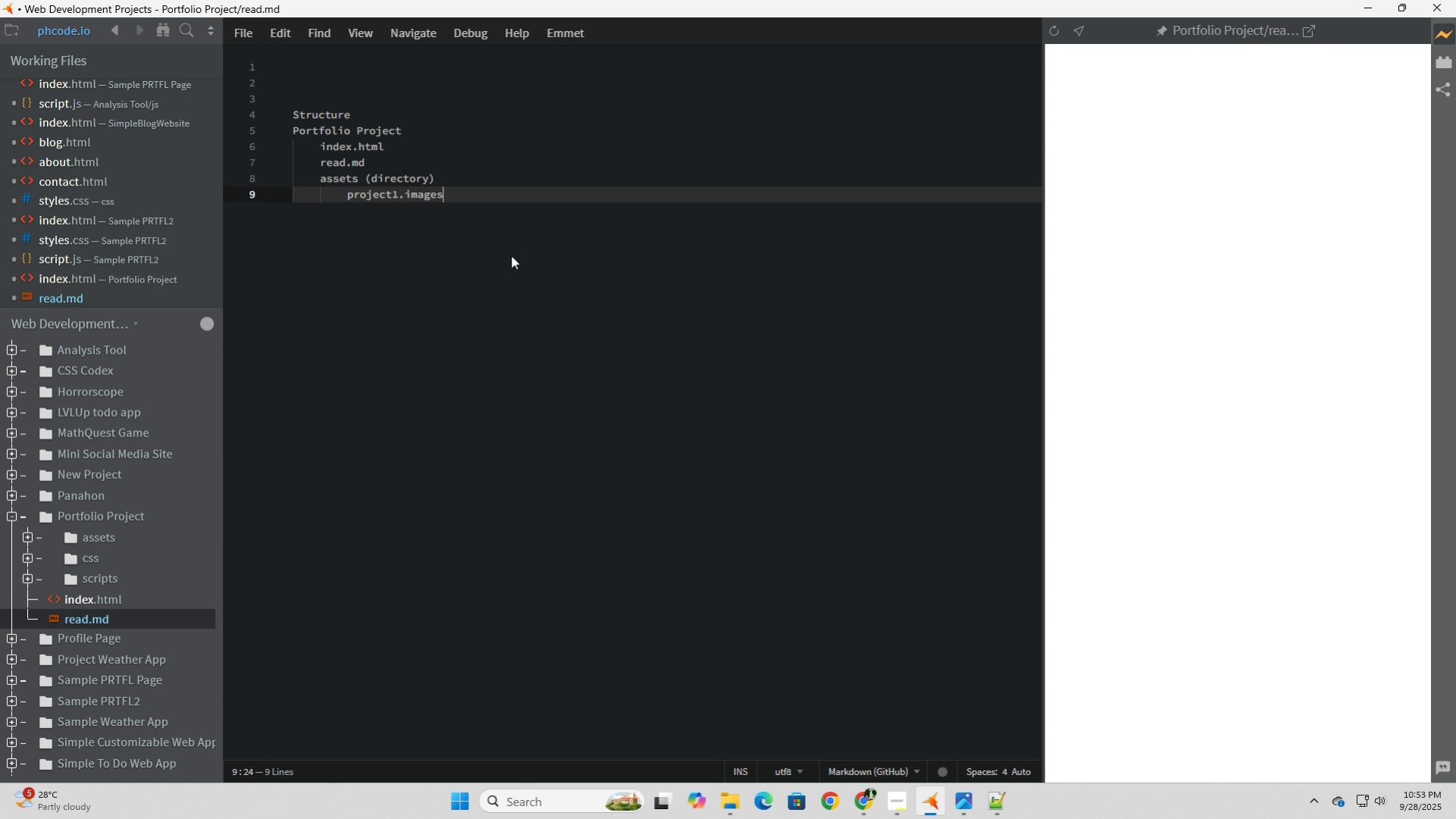 
key(Enter)
 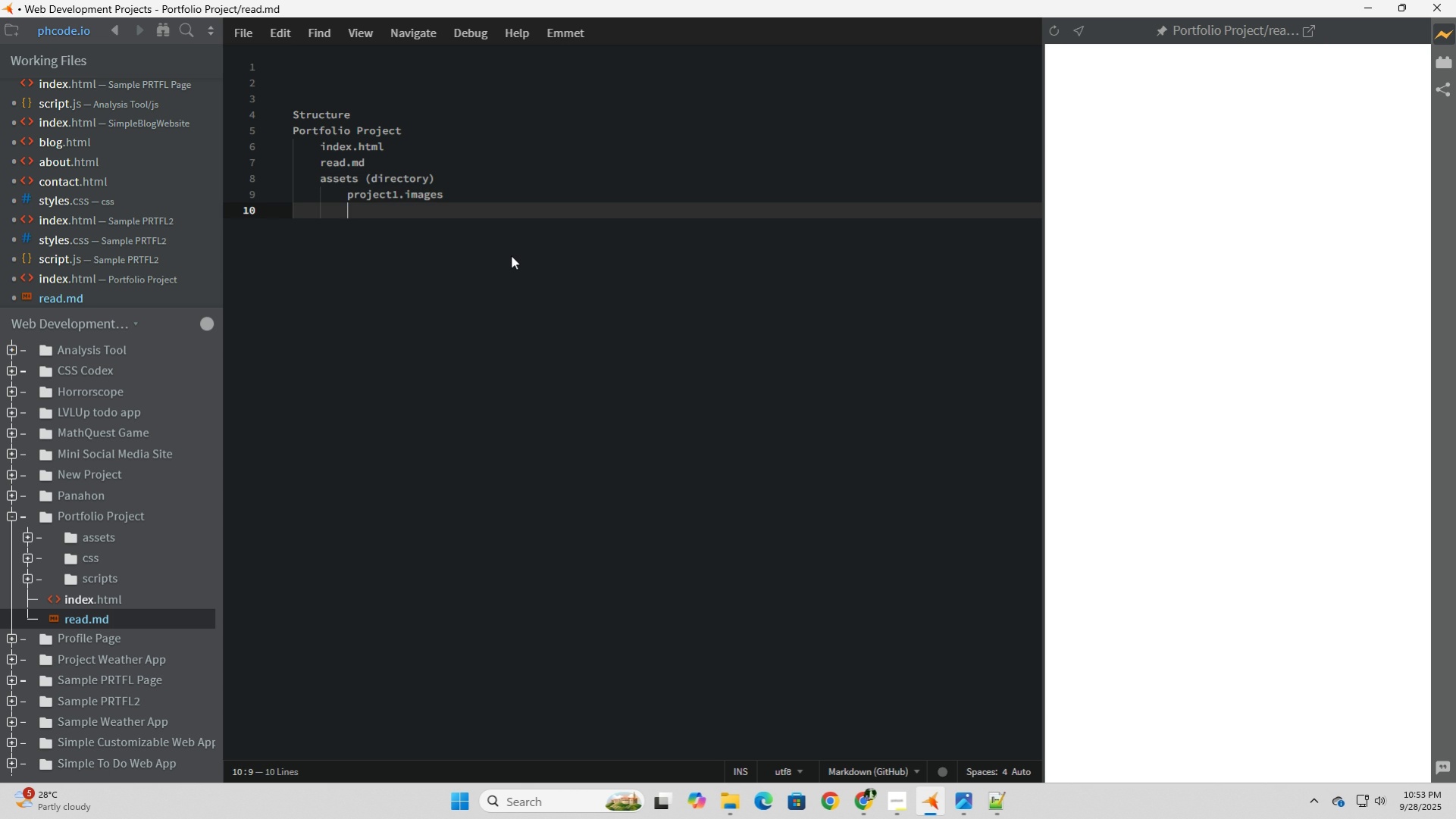 
type(project2.images)
 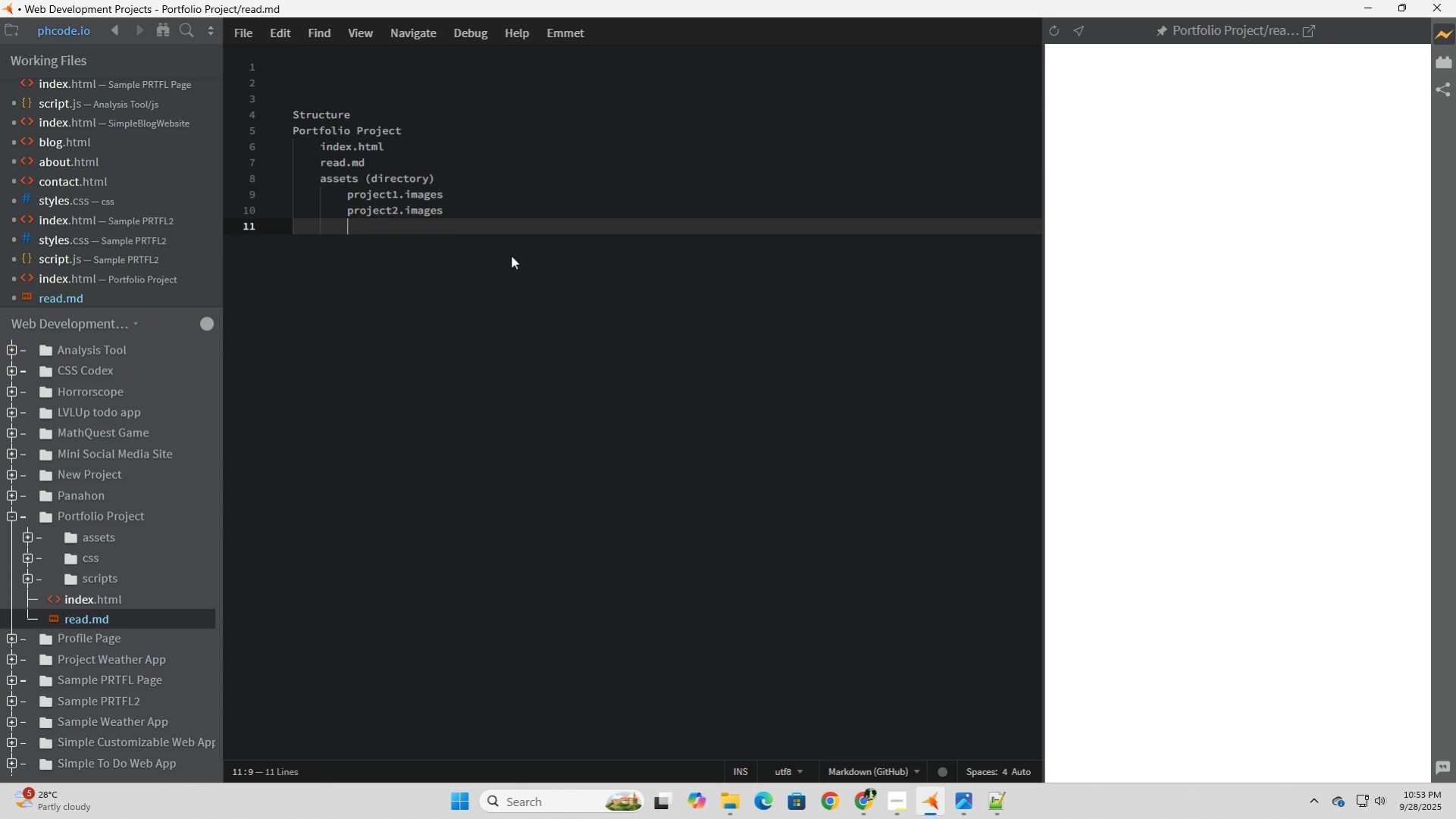 
key(Enter)
 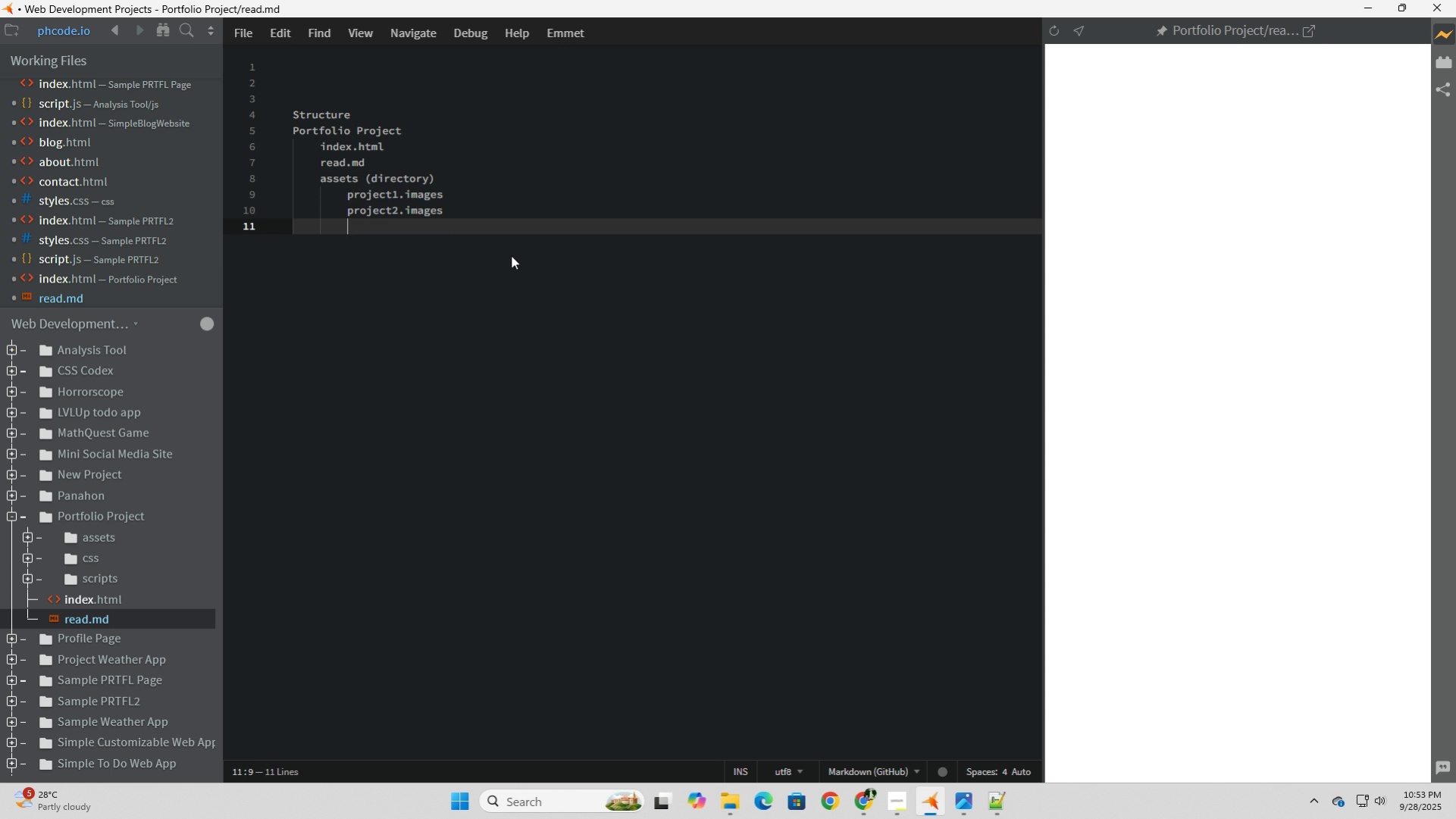 
type(project3.images)
 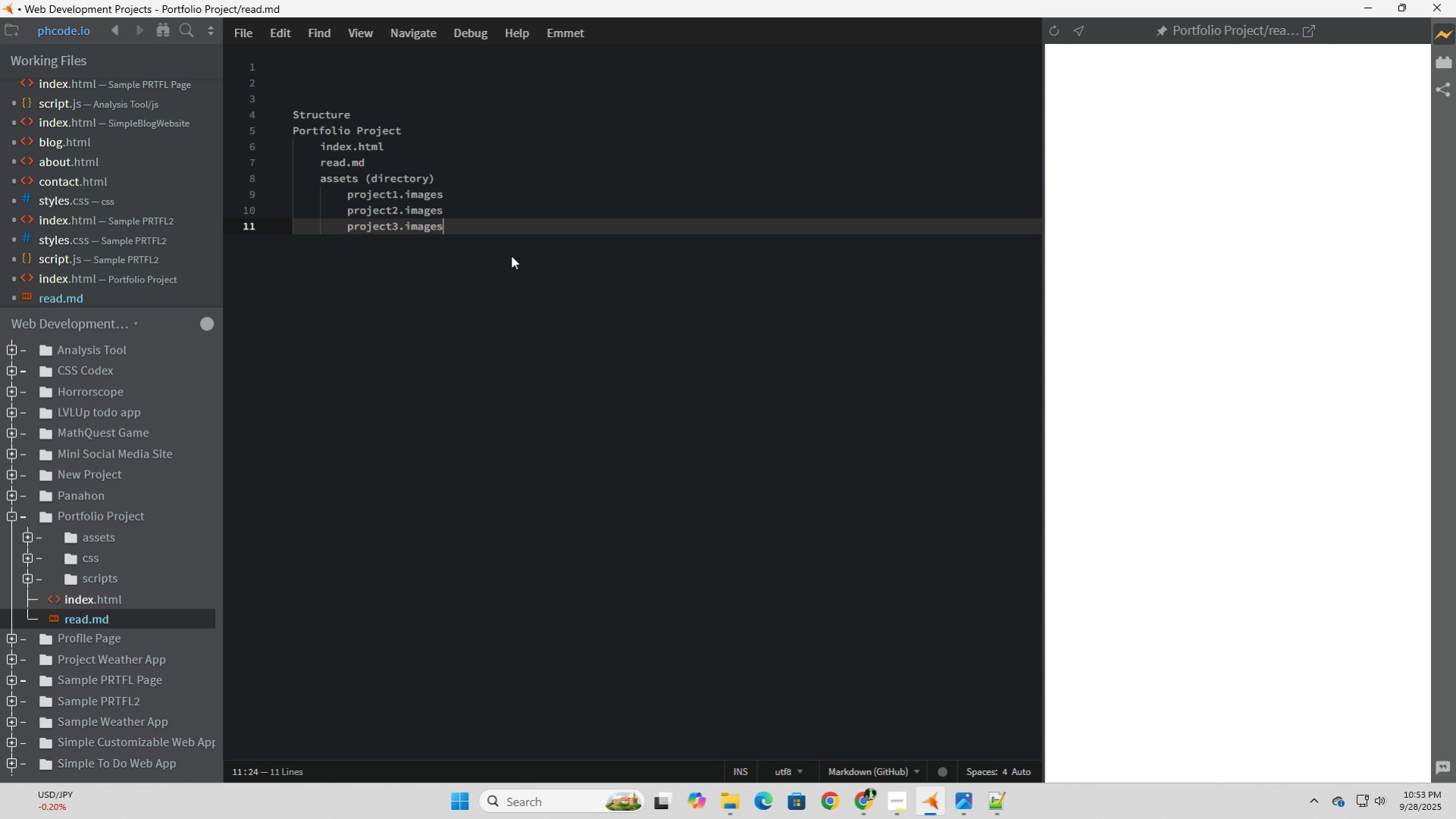 
key(Enter)
 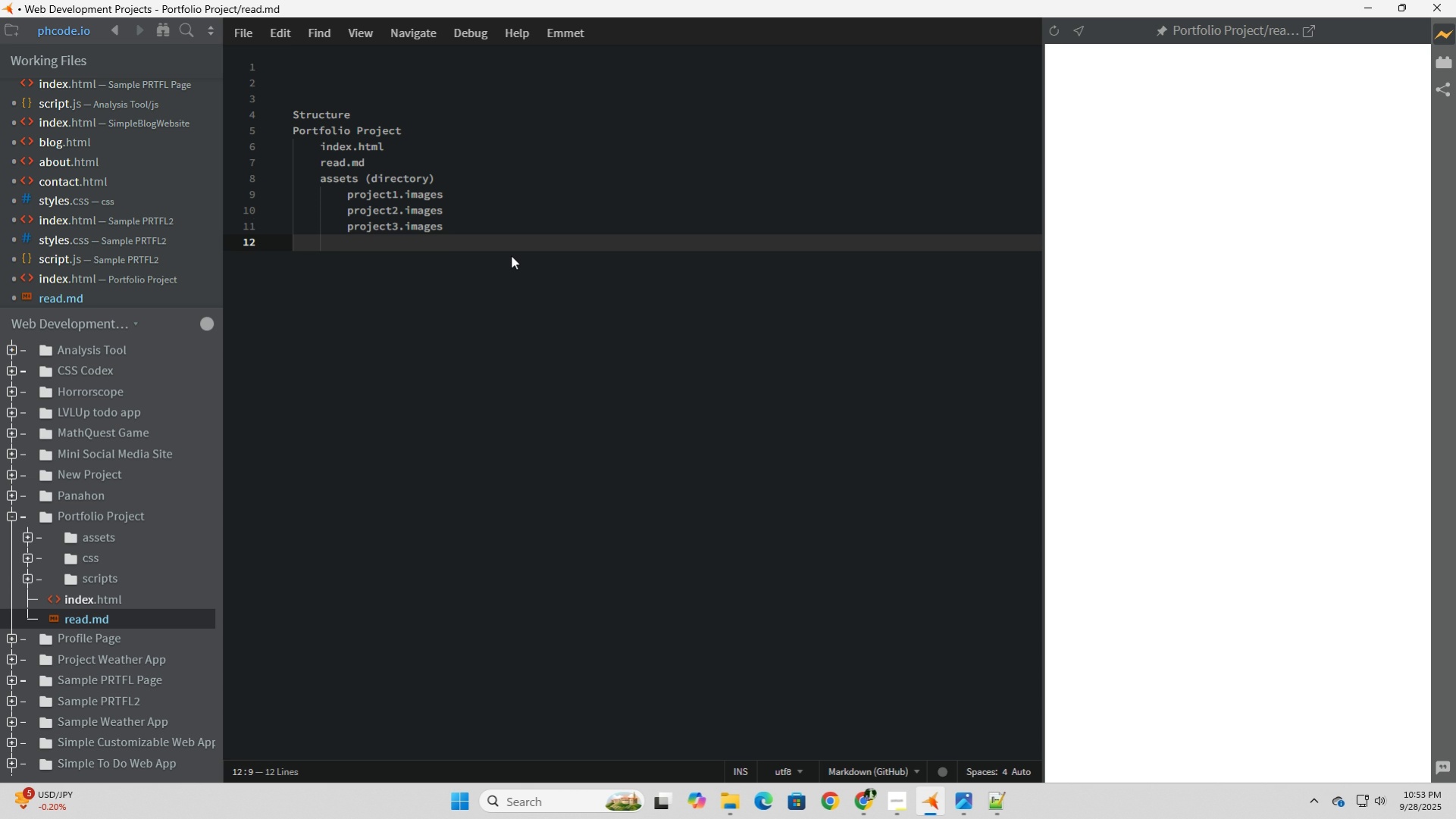 
key(Backspace)
type(css (directory))